 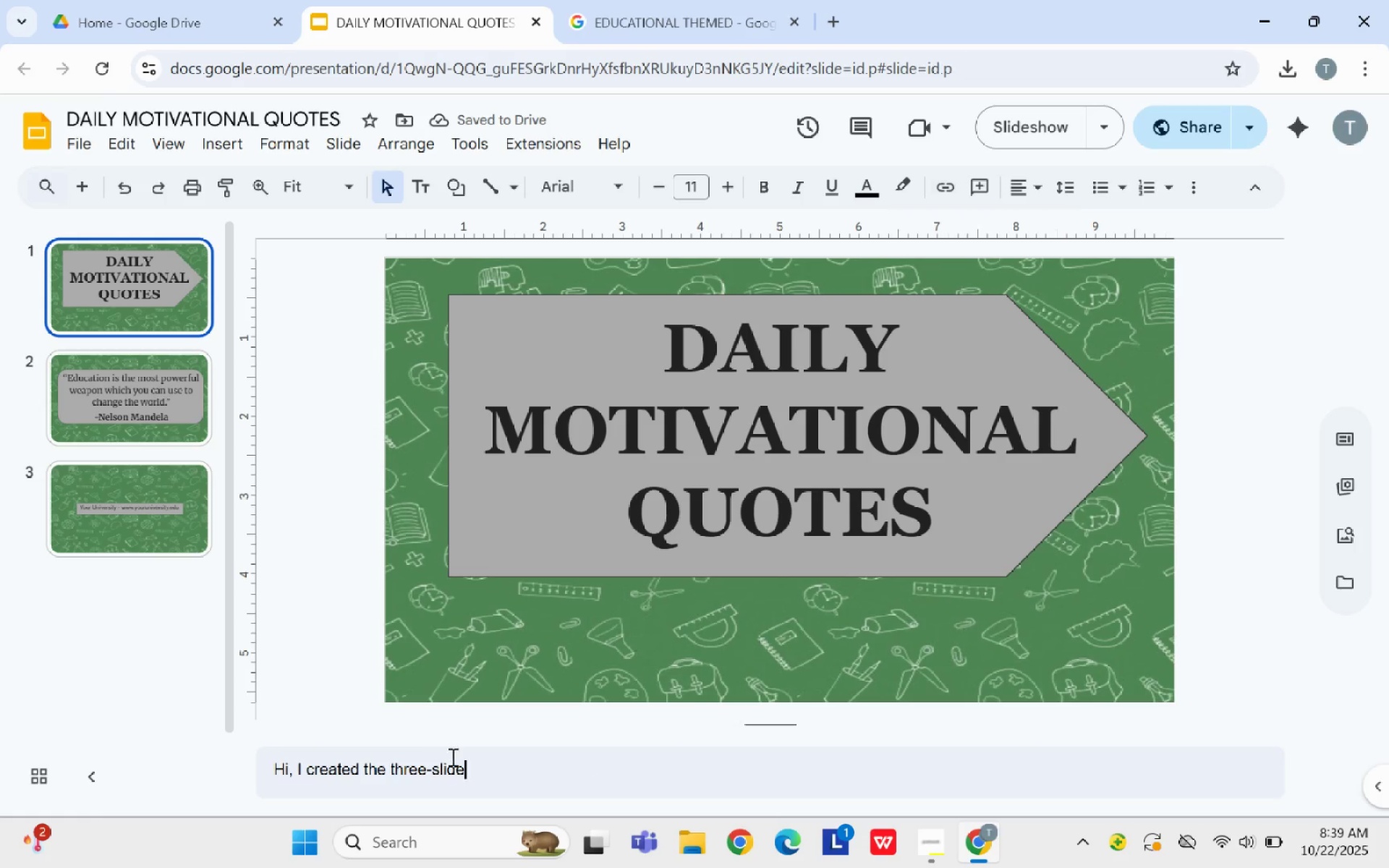 
left_click_drag(start_coordinate=[468, 769], to_coordinate=[246, 763])
 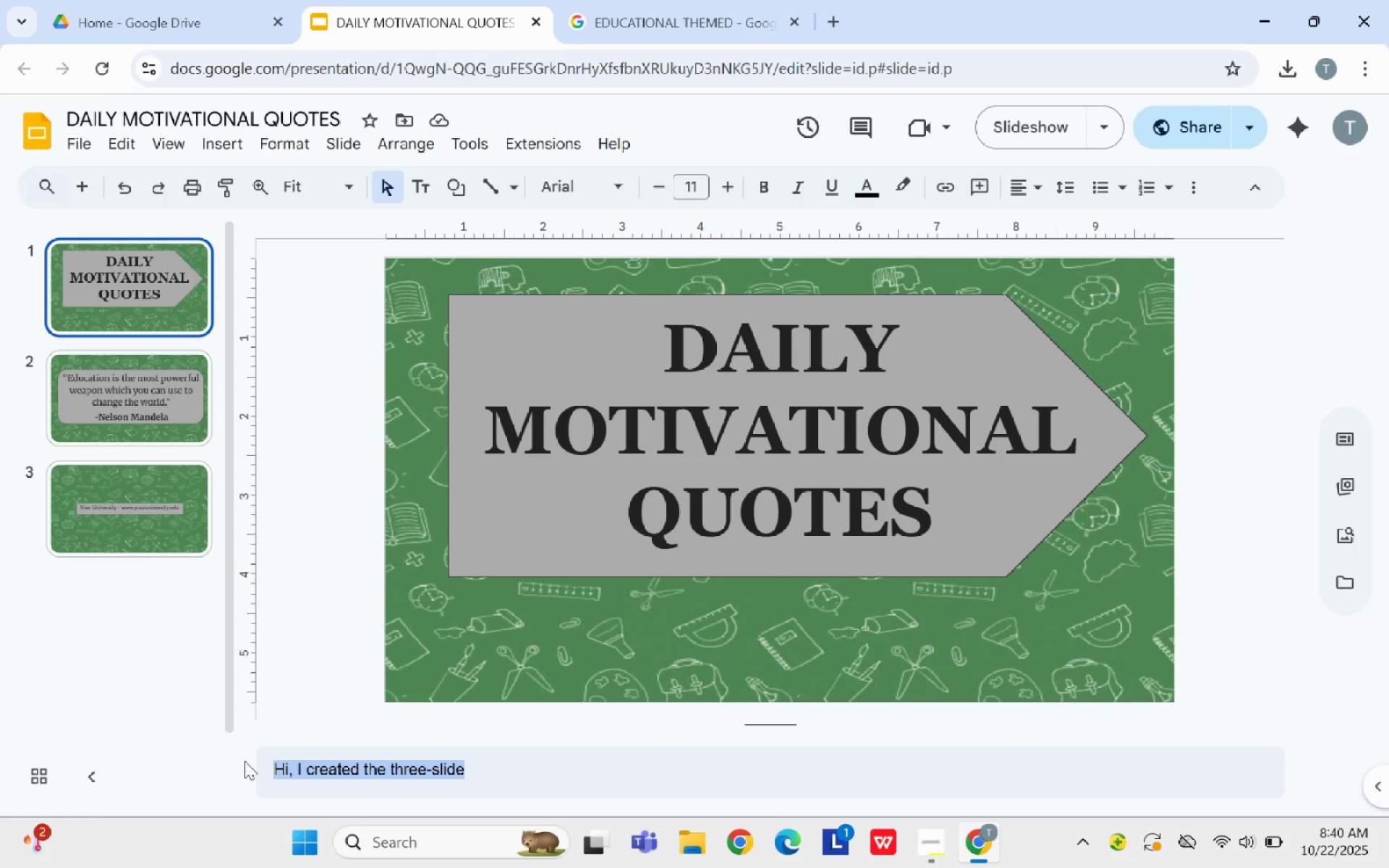 
key(Control+X)
 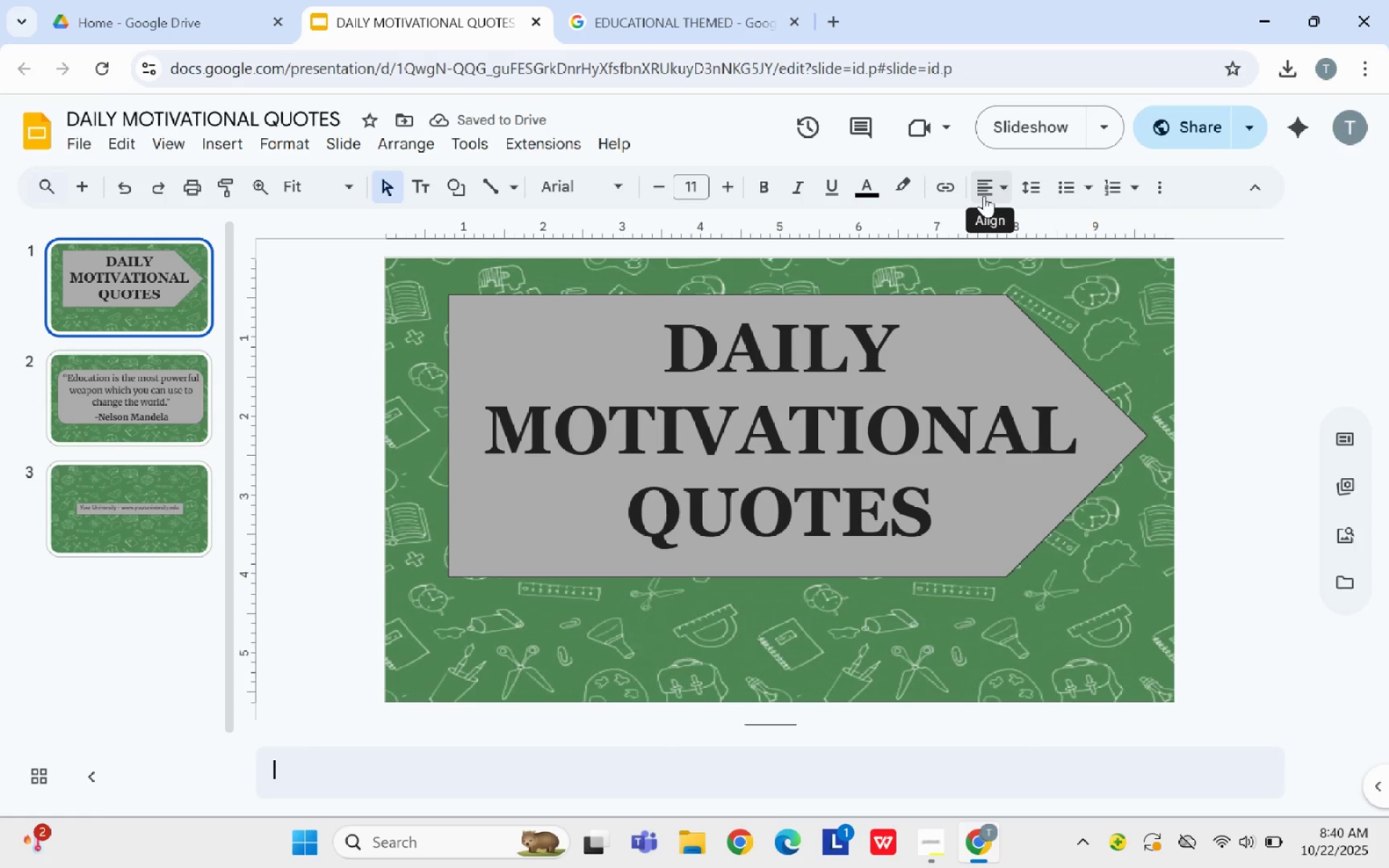 
mouse_move([875, 179])
 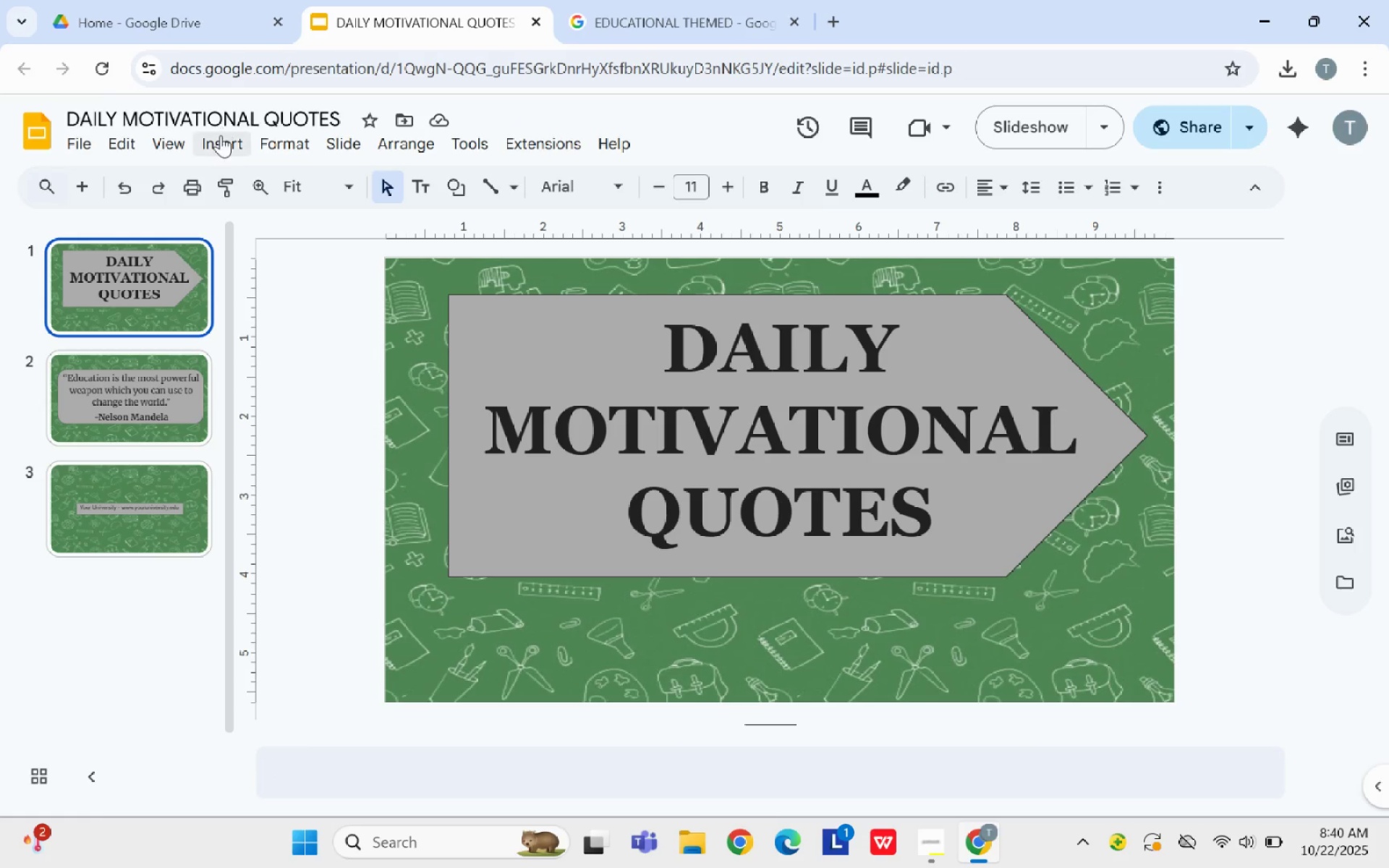 
left_click([221, 138])
 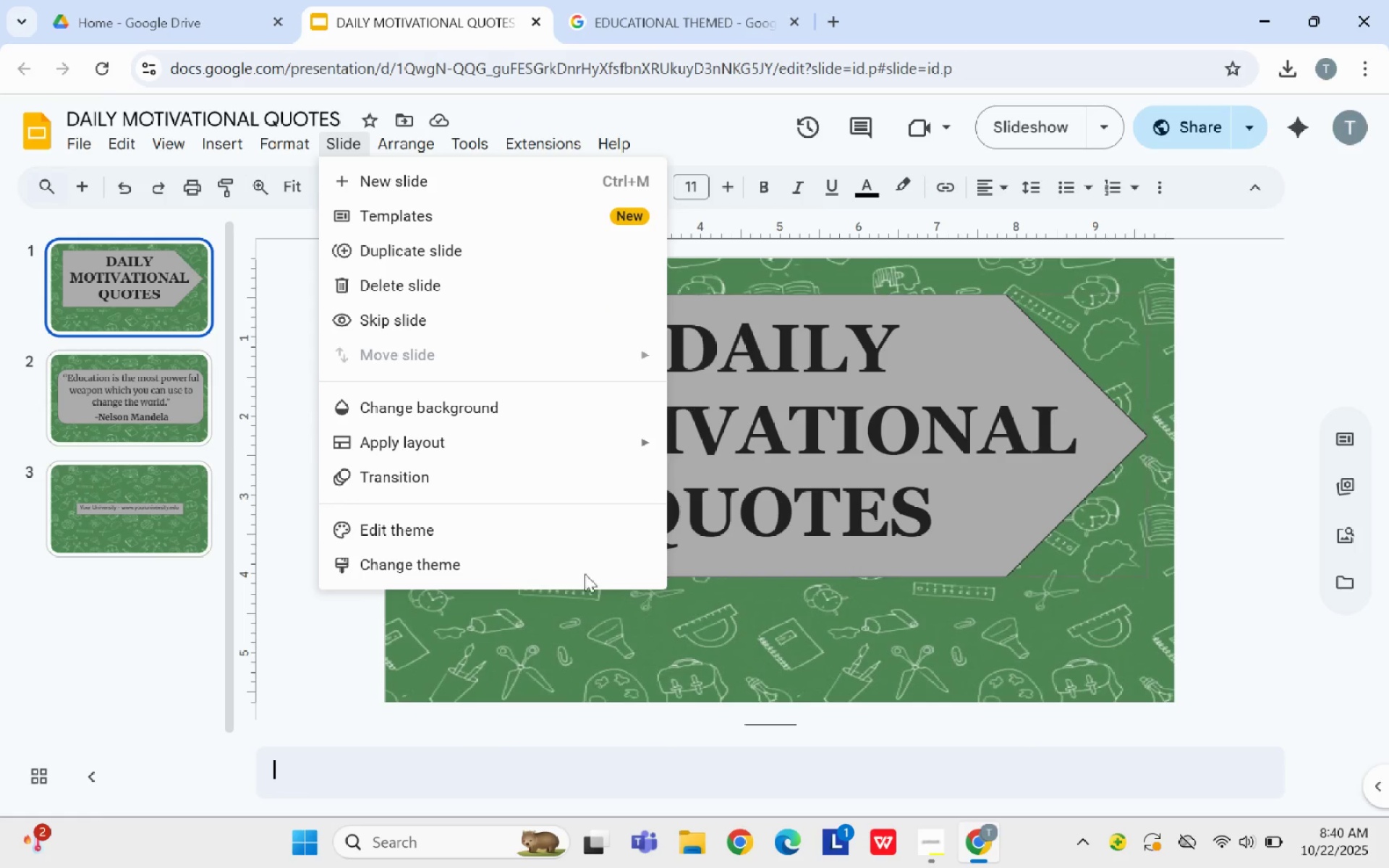 
left_click([460, 787])
 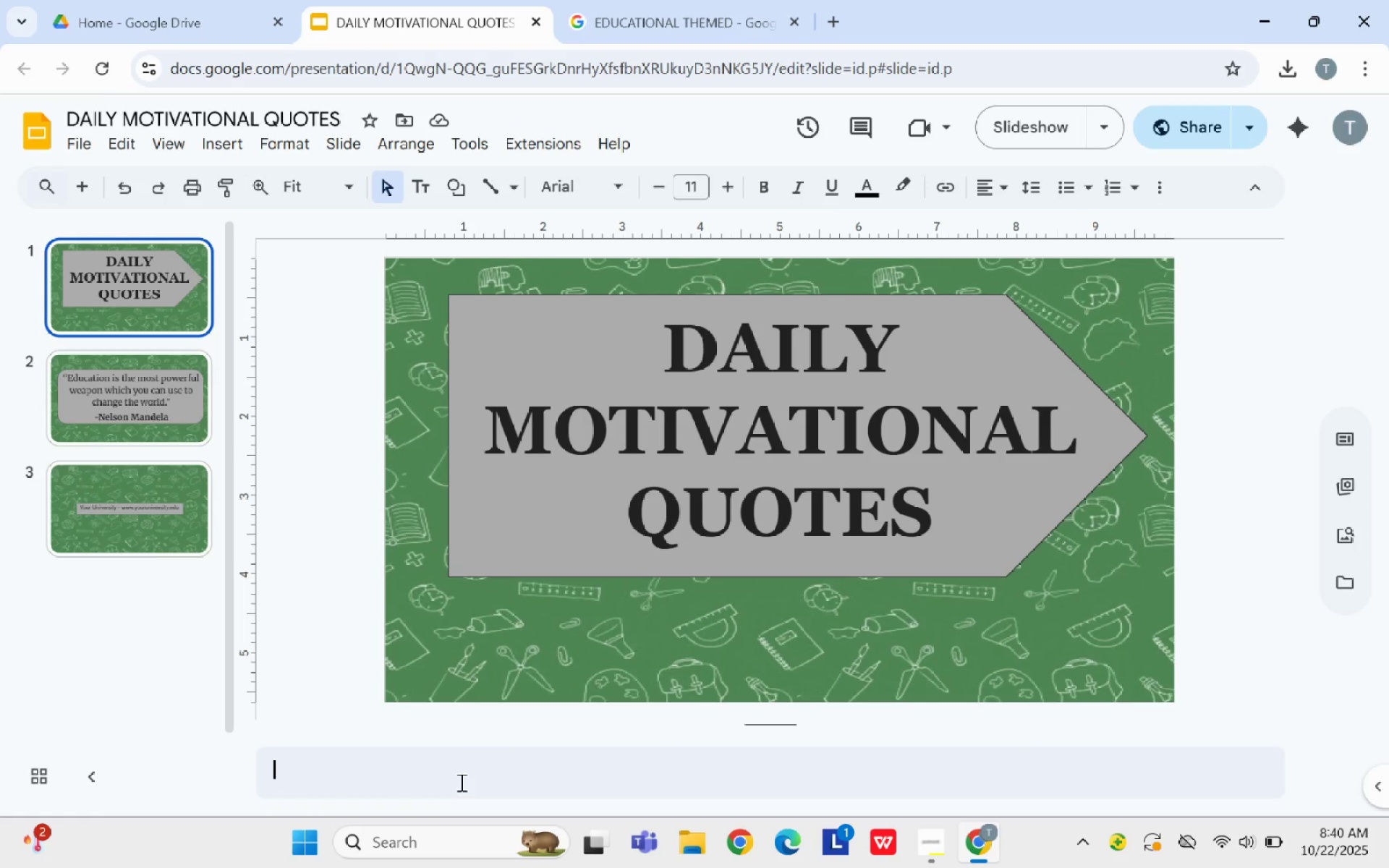 
type(ff)
 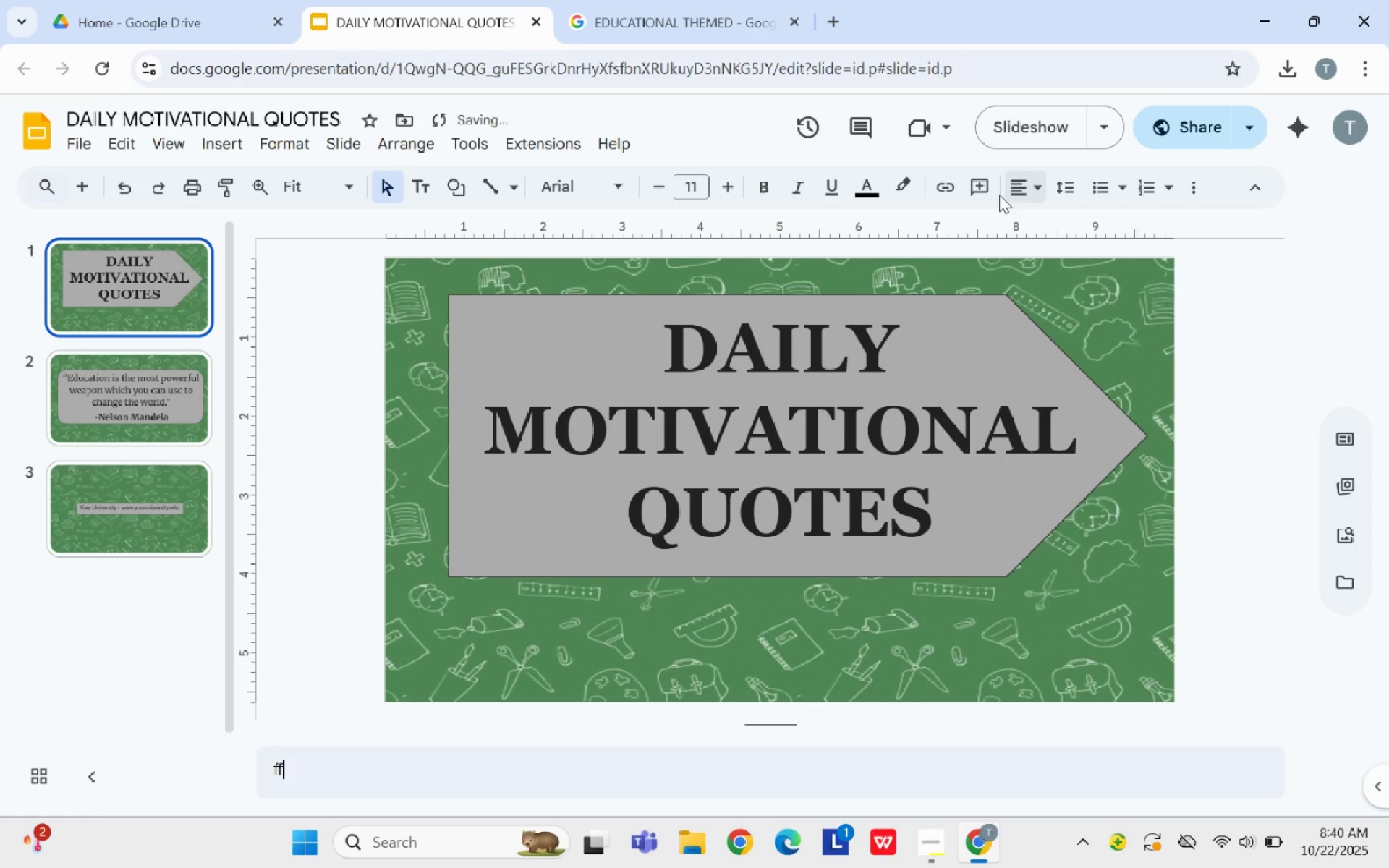 
left_click([982, 190])
 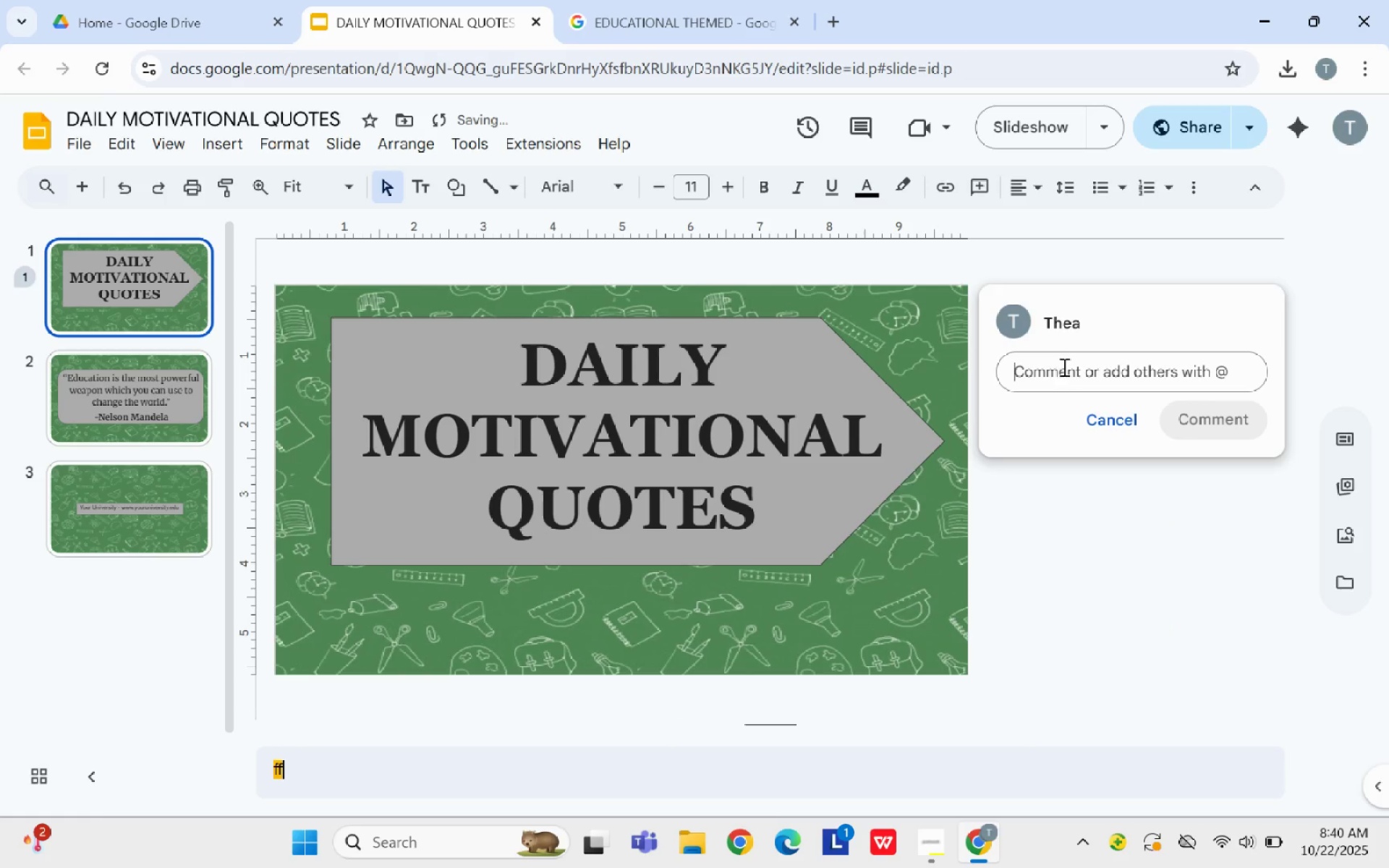 
left_click([1063, 365])
 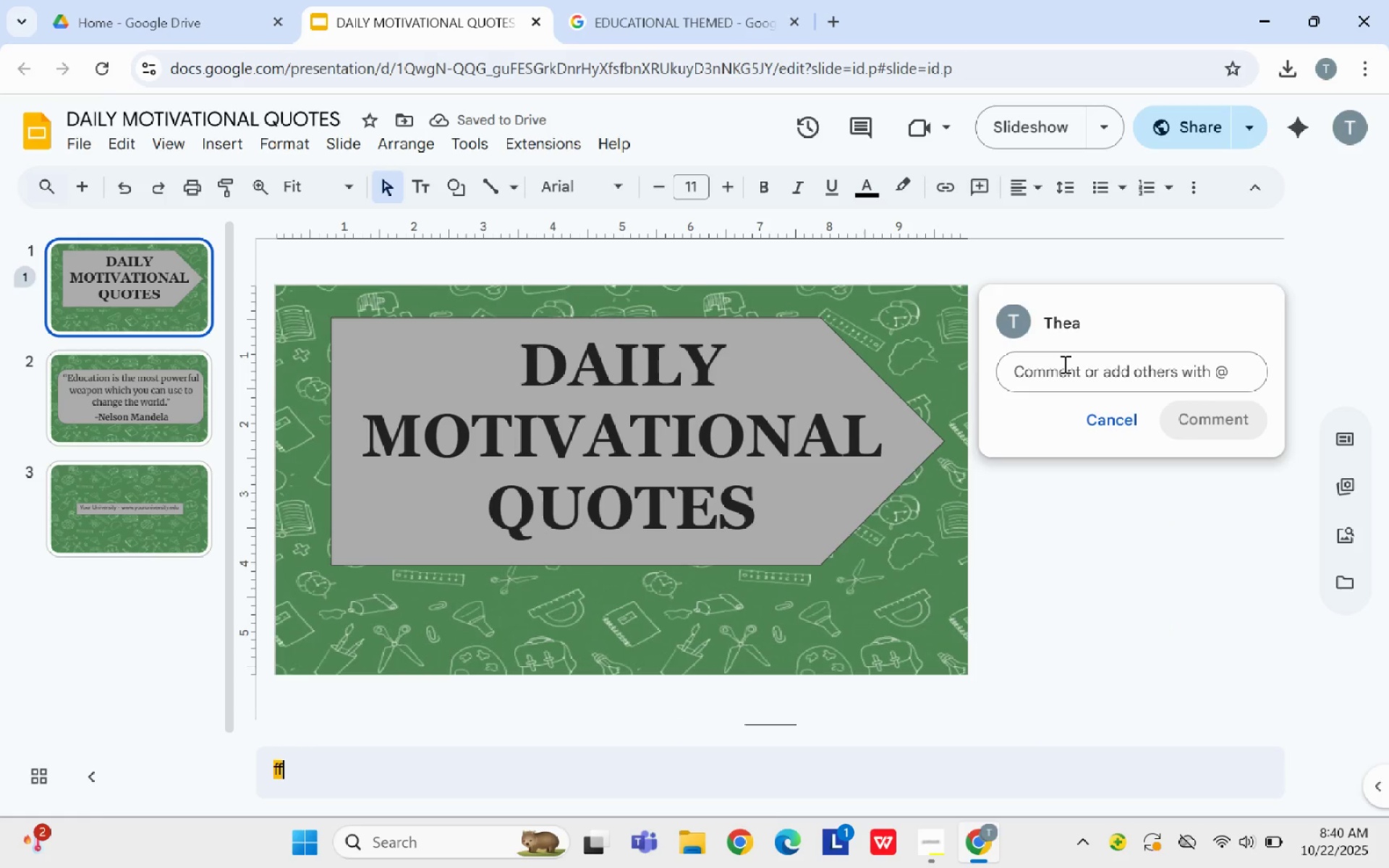 
type(Hi, )
 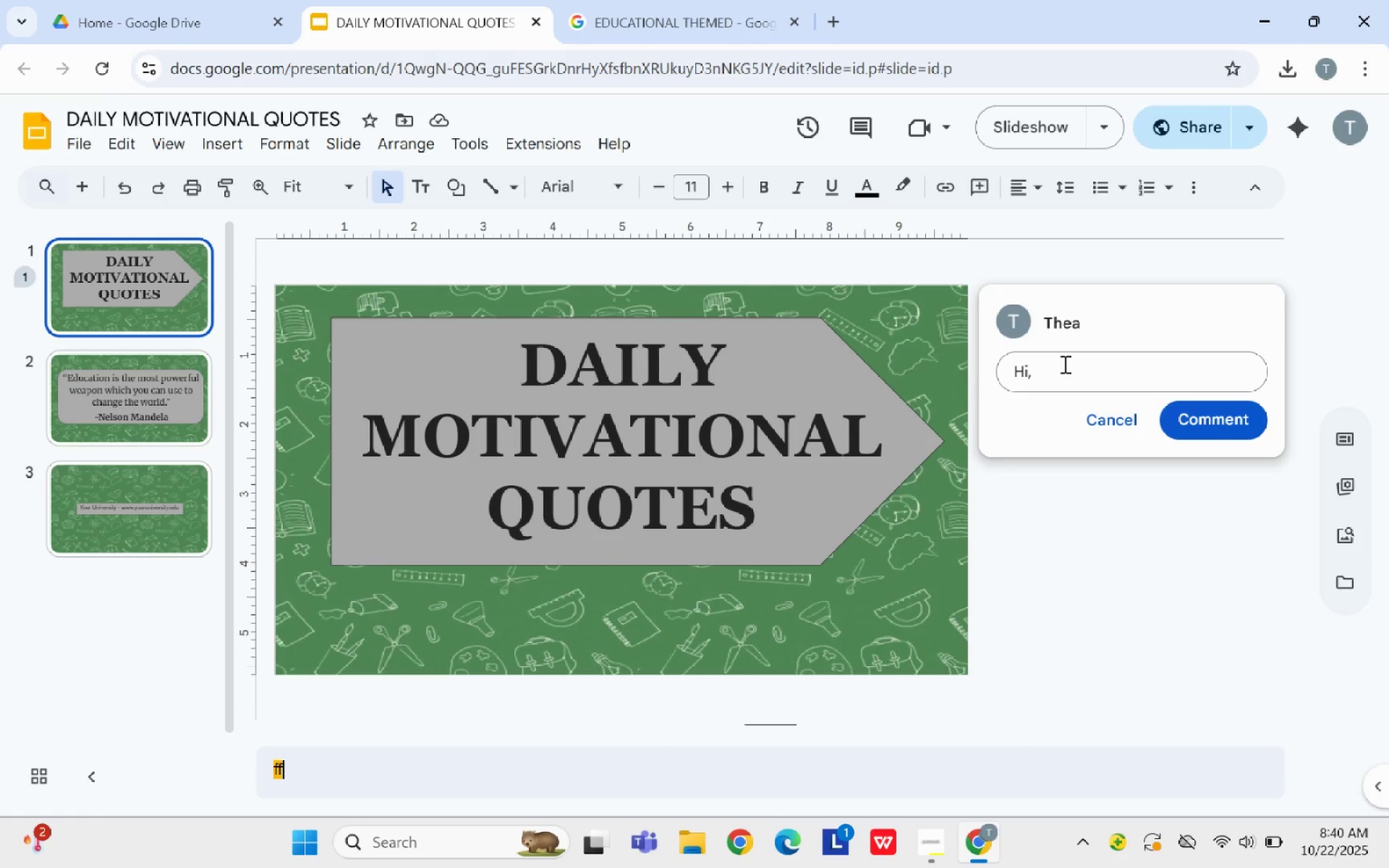 
key(Enter)
 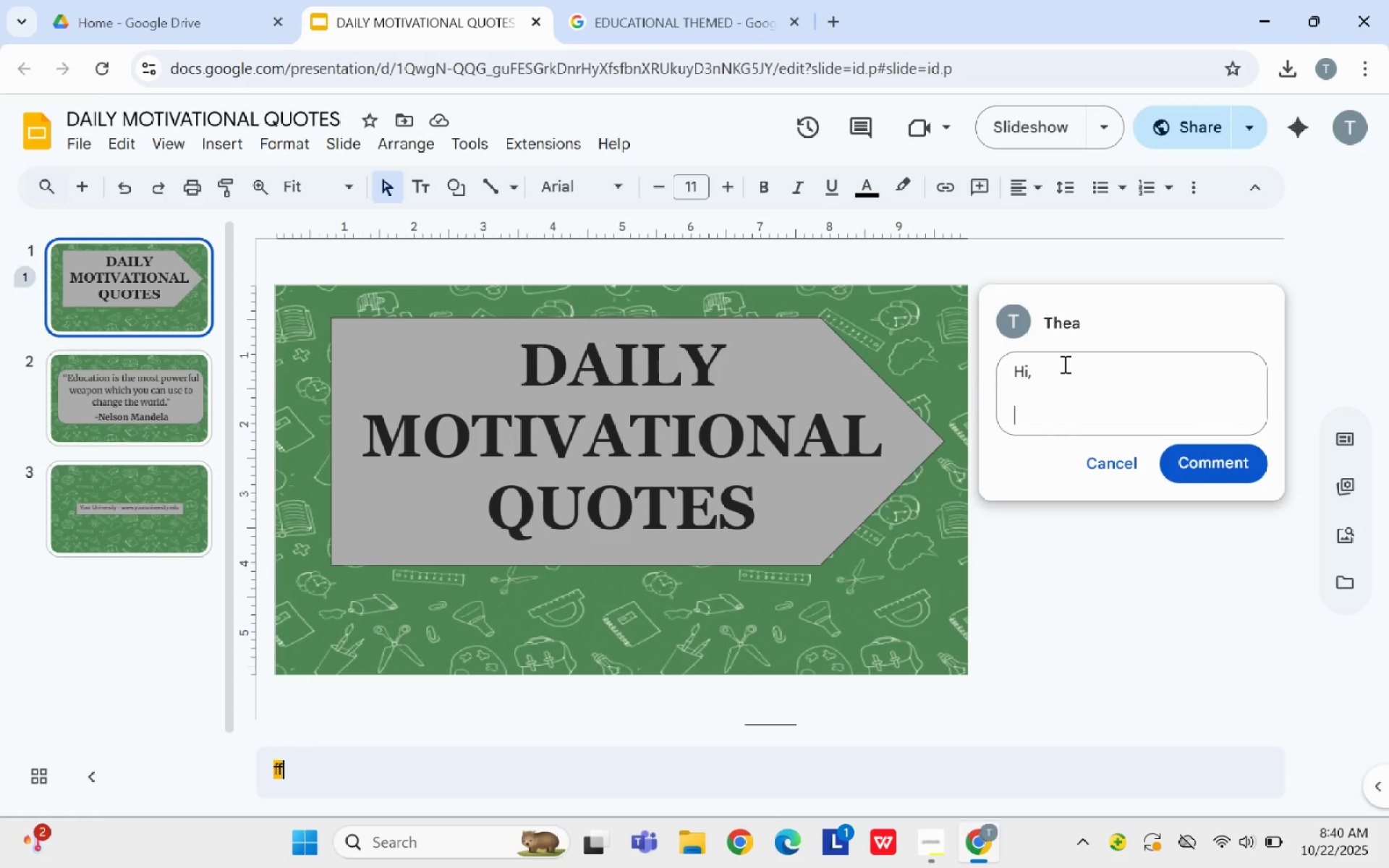 
key(Enter)
 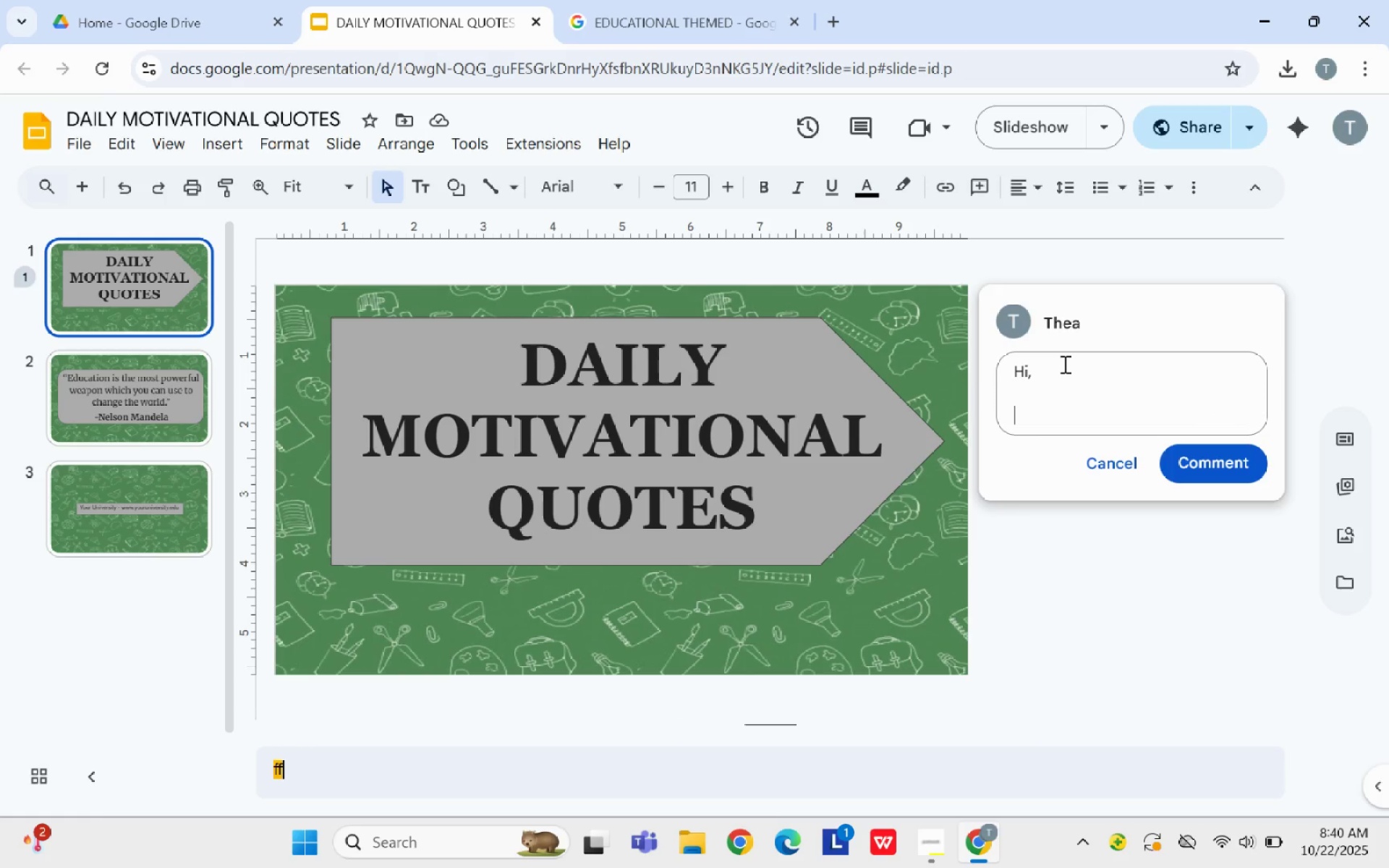 
type(I created the three slide google h)
key(Backspace)
type(sheets)
key(Backspace)
key(Backspace)
key(Backspace)
key(Backspace)
key(Backspace)
key(Backspace)
key(Backspace)
key(Backspace)
key(Backspace)
key(Backspace)
key(Backspace)
key(Backspace)
key(Backspace)
type(Google Slides presena)
key(Backspace)
type(tation " daily o)
key(Backspace)
key(Backspace)
key(Backspace)
key(Backspace)
key(Backspace)
key(Backspace)
key(Backspace)
type(Di)
key(Backspace)
type(aily Motivational)
 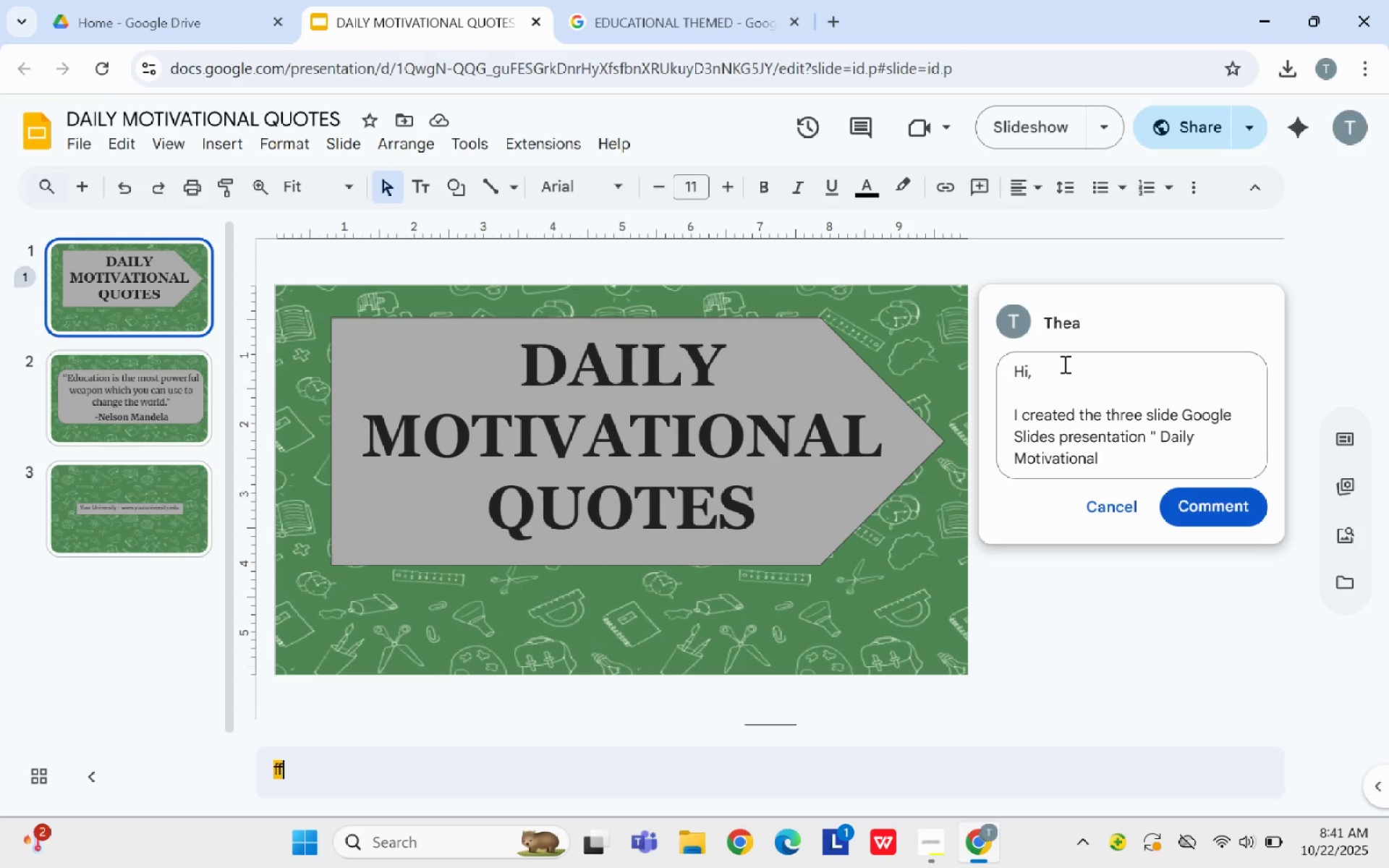 
type( Quotes" for the homepage display. The slides meet the project requirements and the presentation is set to public view.)
 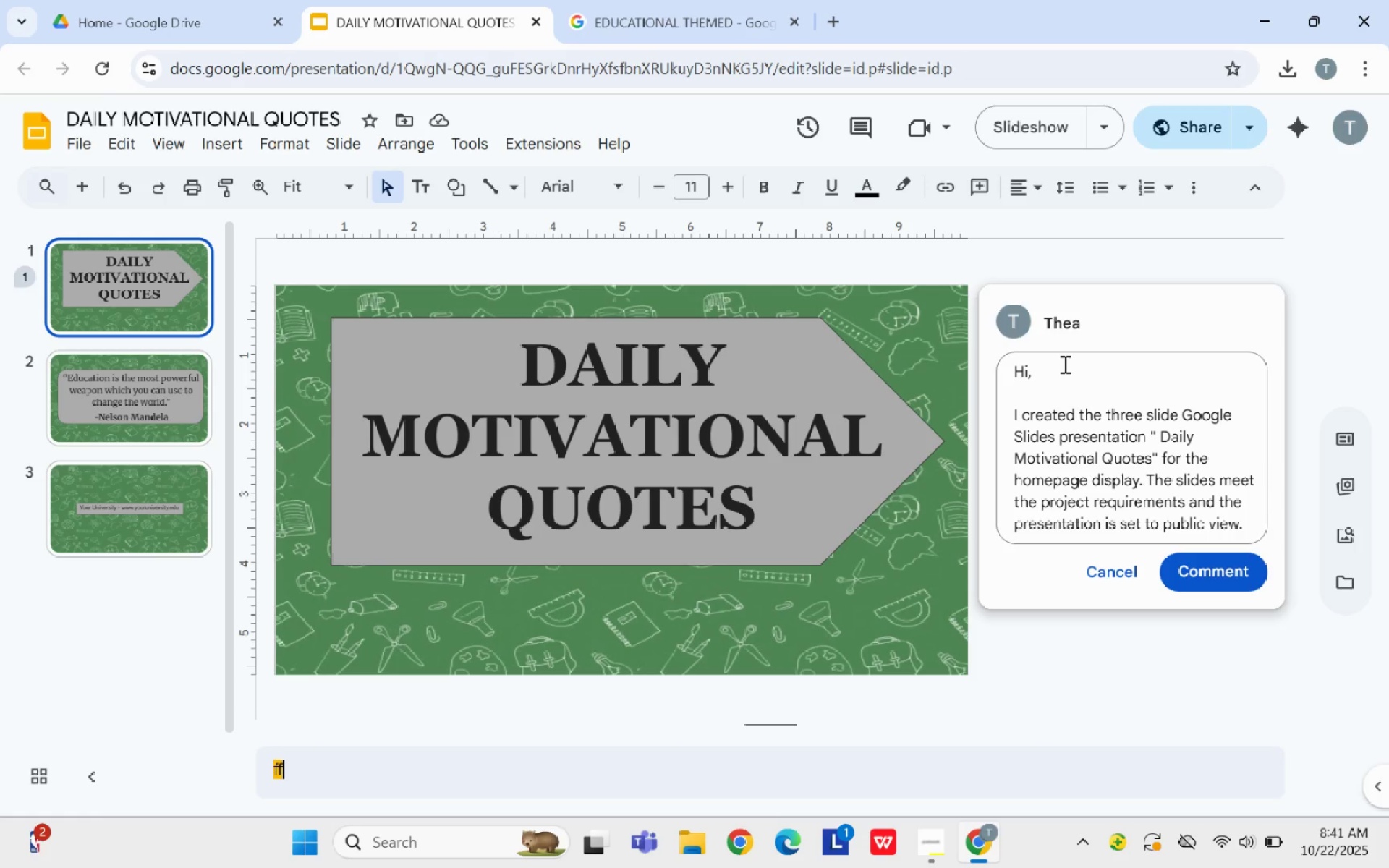 
key(Enter)
 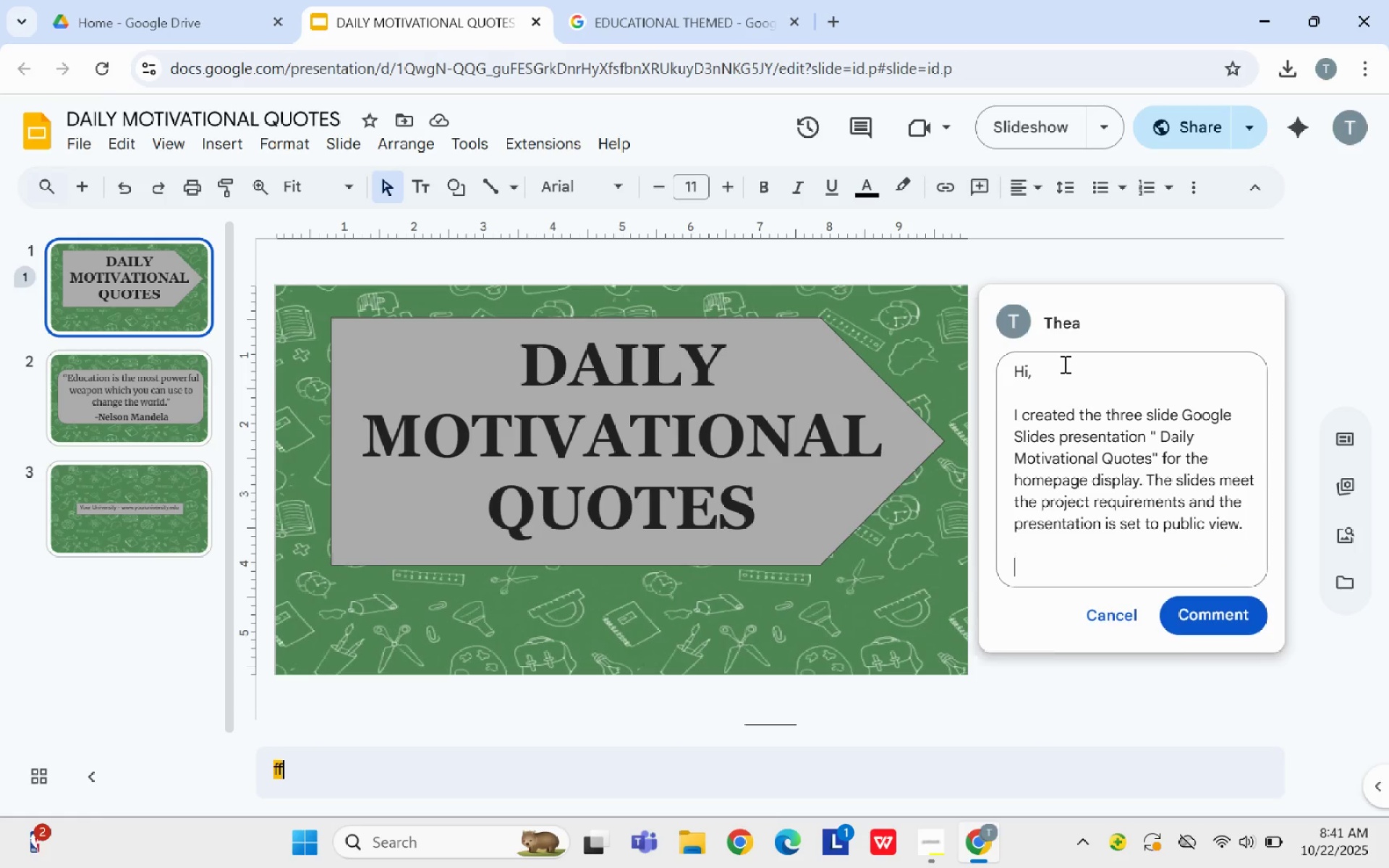 
key(Enter)
 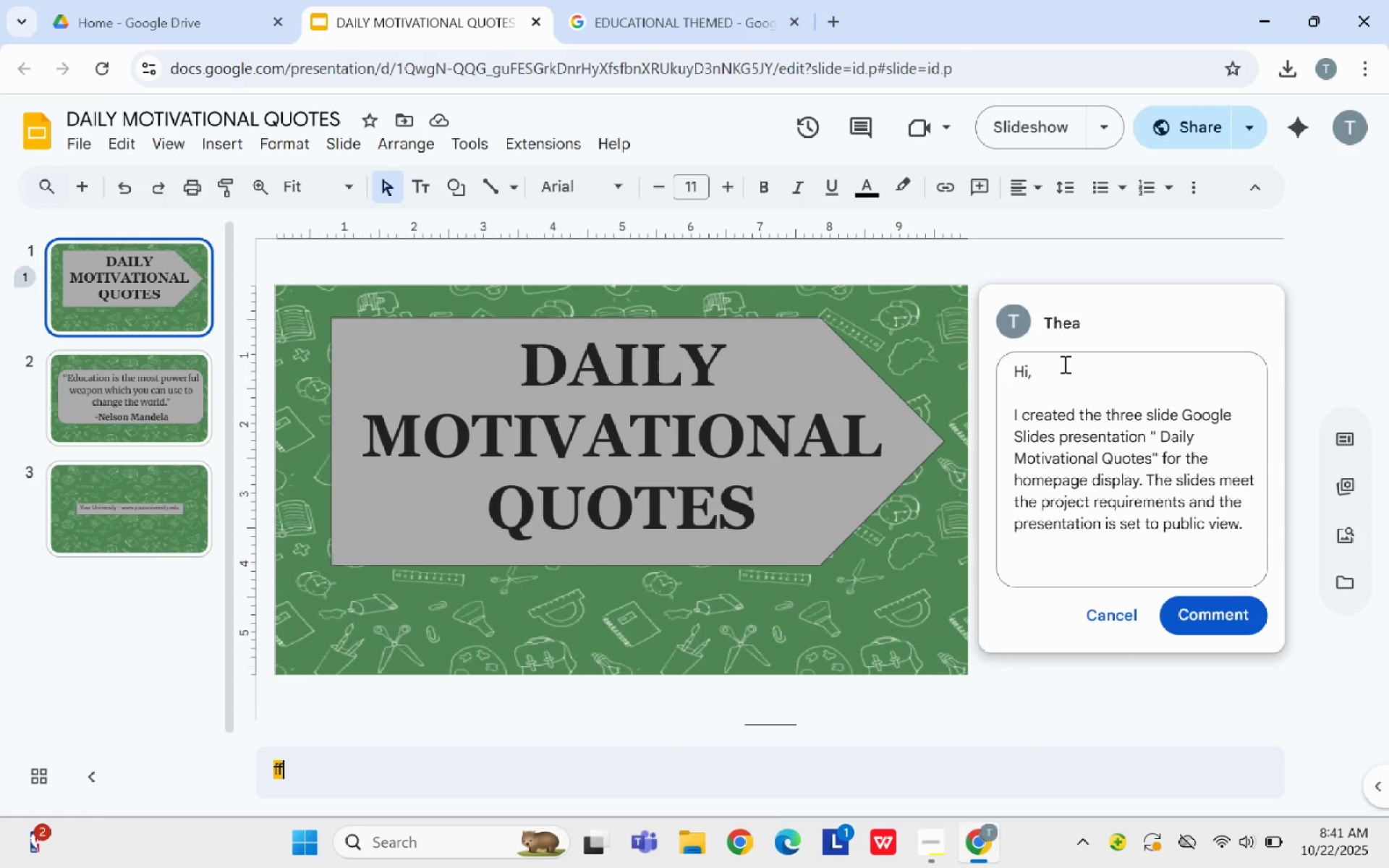 
type(View )
key(Backspace)
type(-only)
 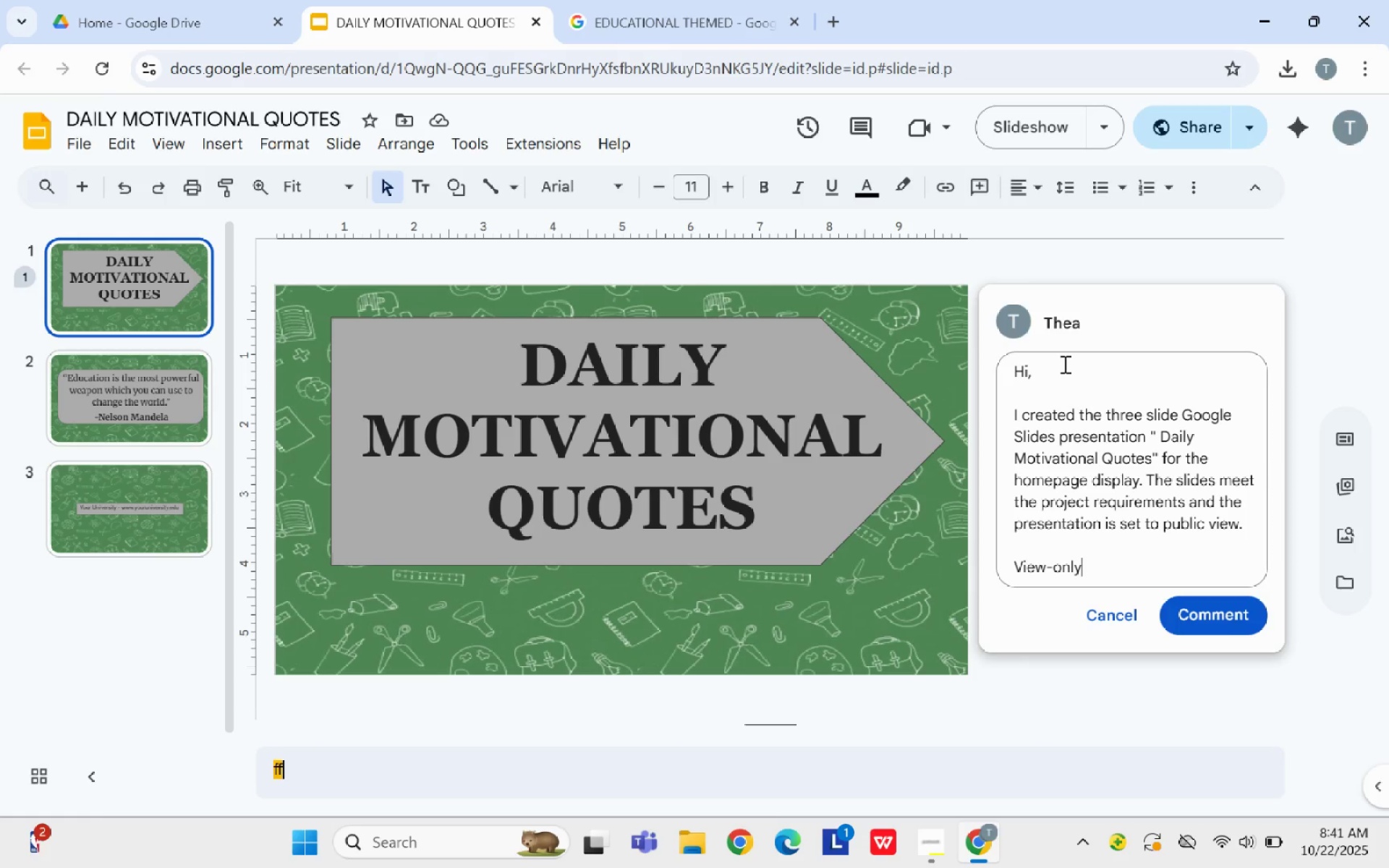 
wait(8.17)
 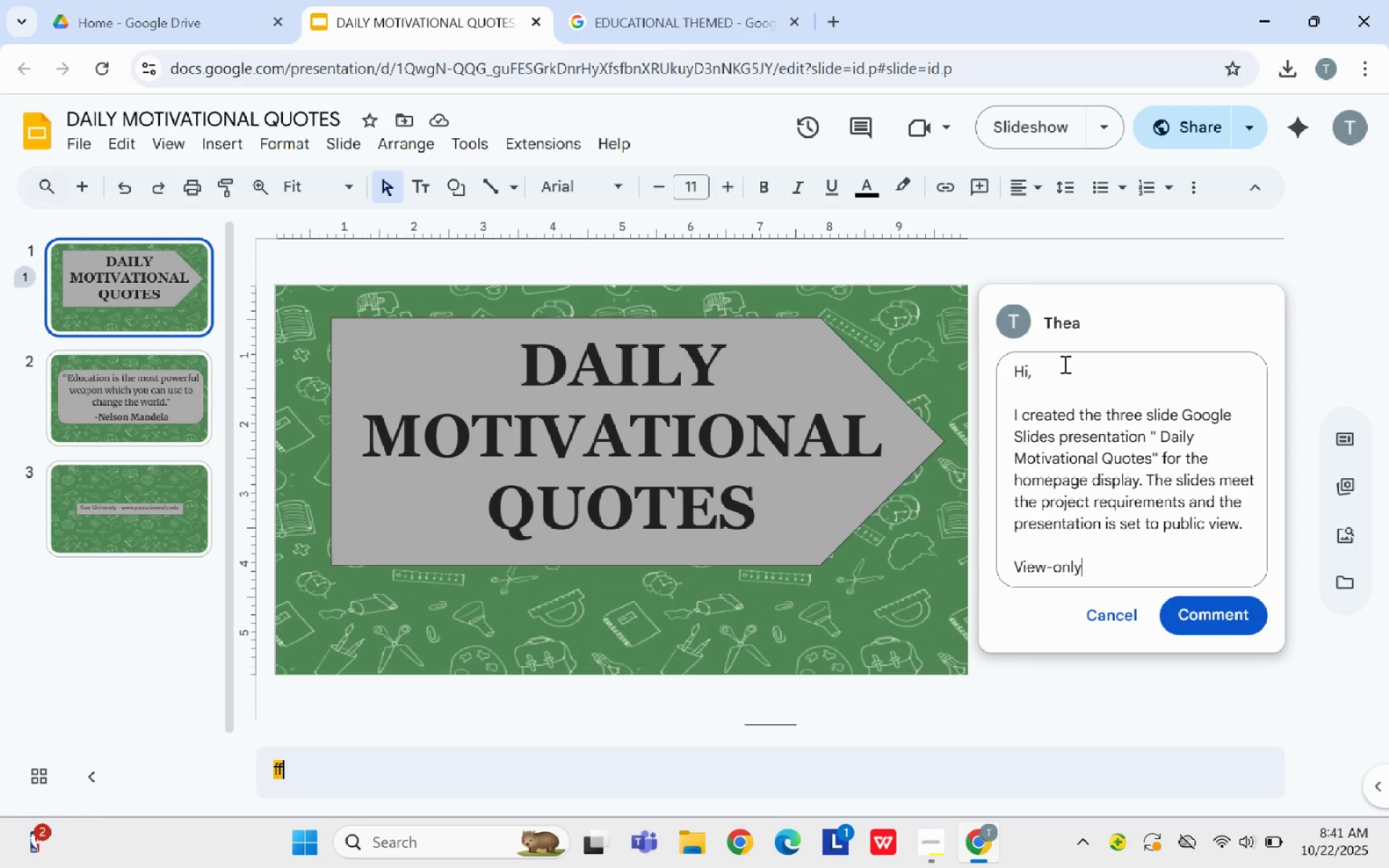 
type( link: )
 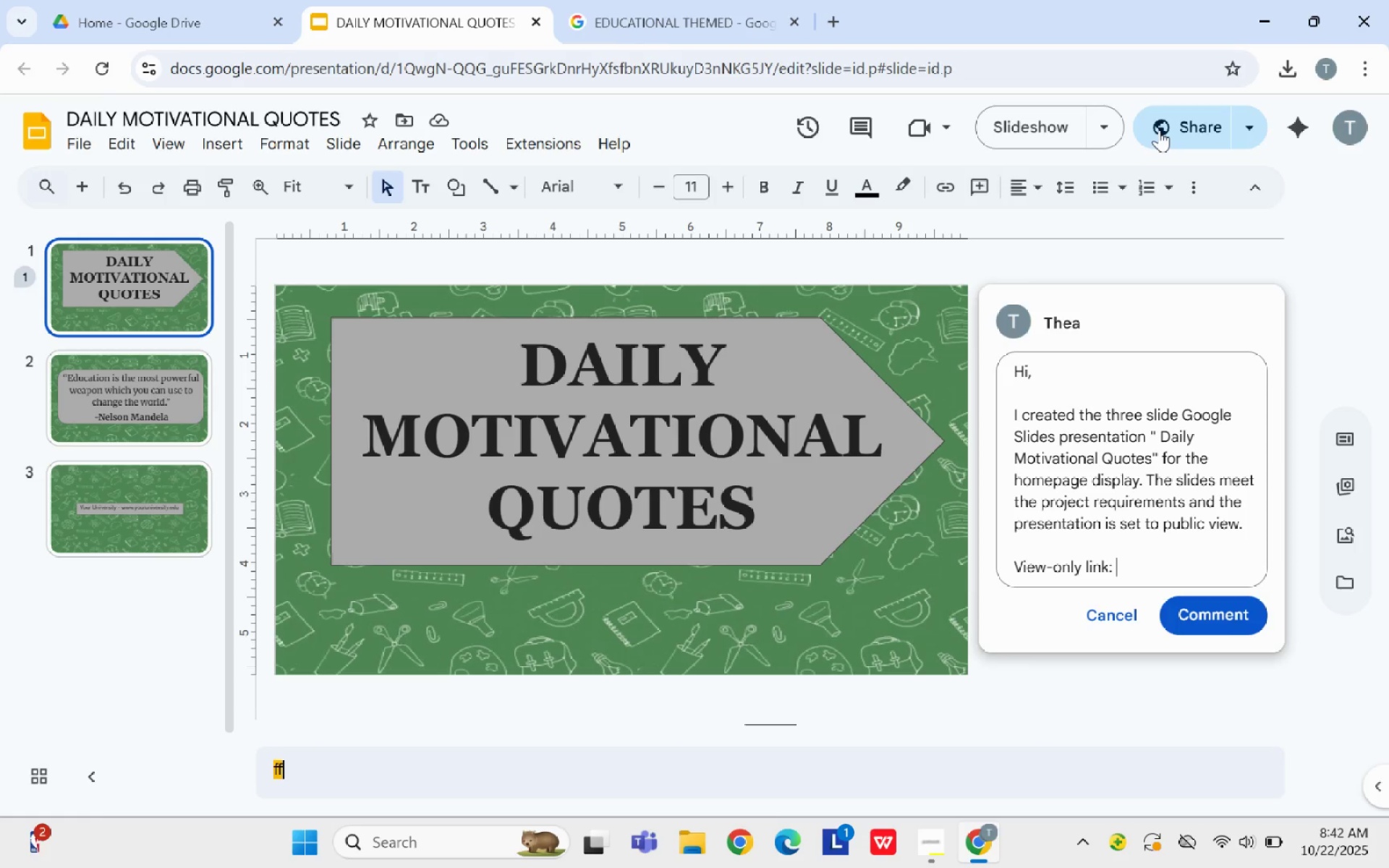 
left_click([1160, 129])
 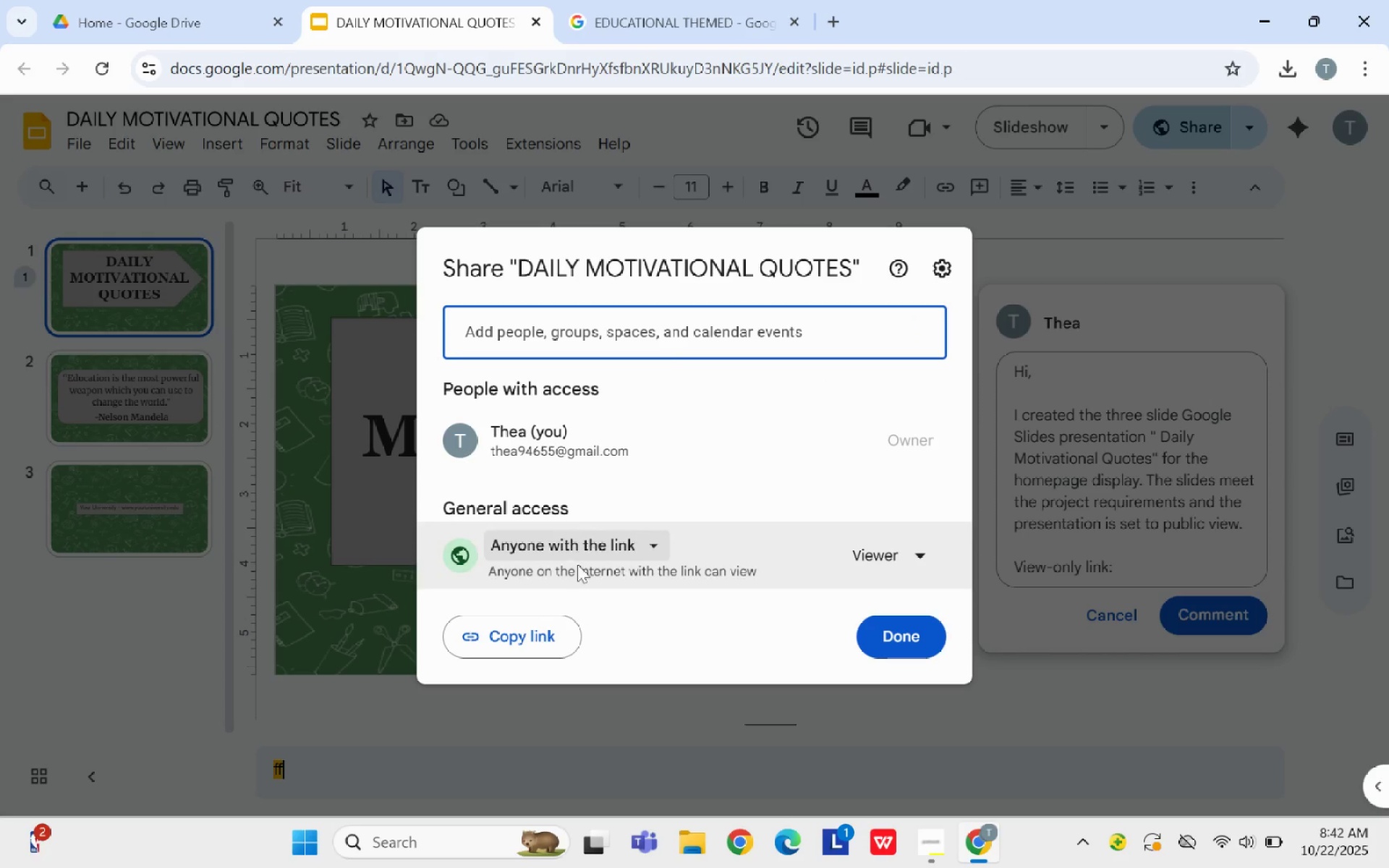 
left_click([526, 631])
 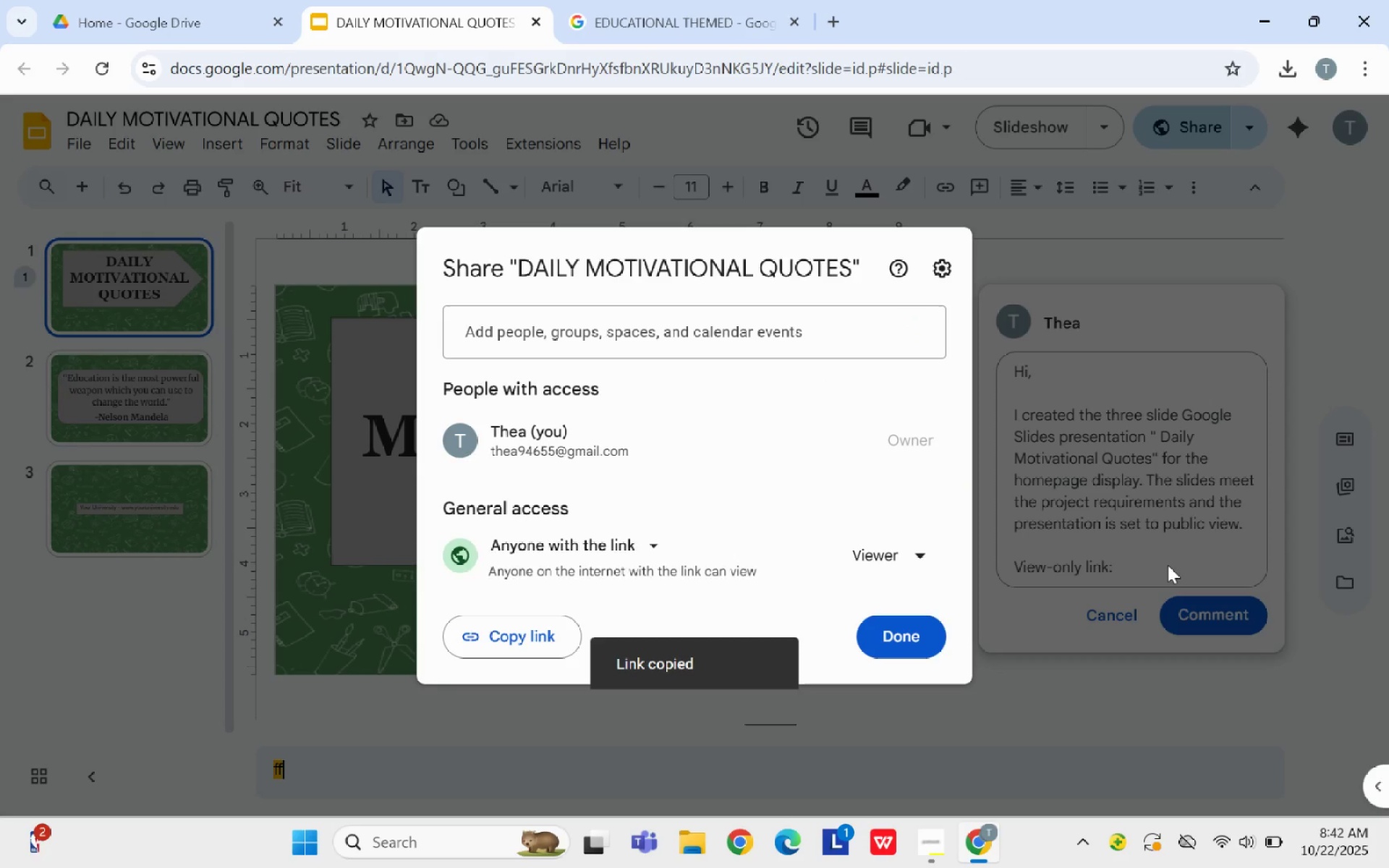 
left_click([1168, 565])
 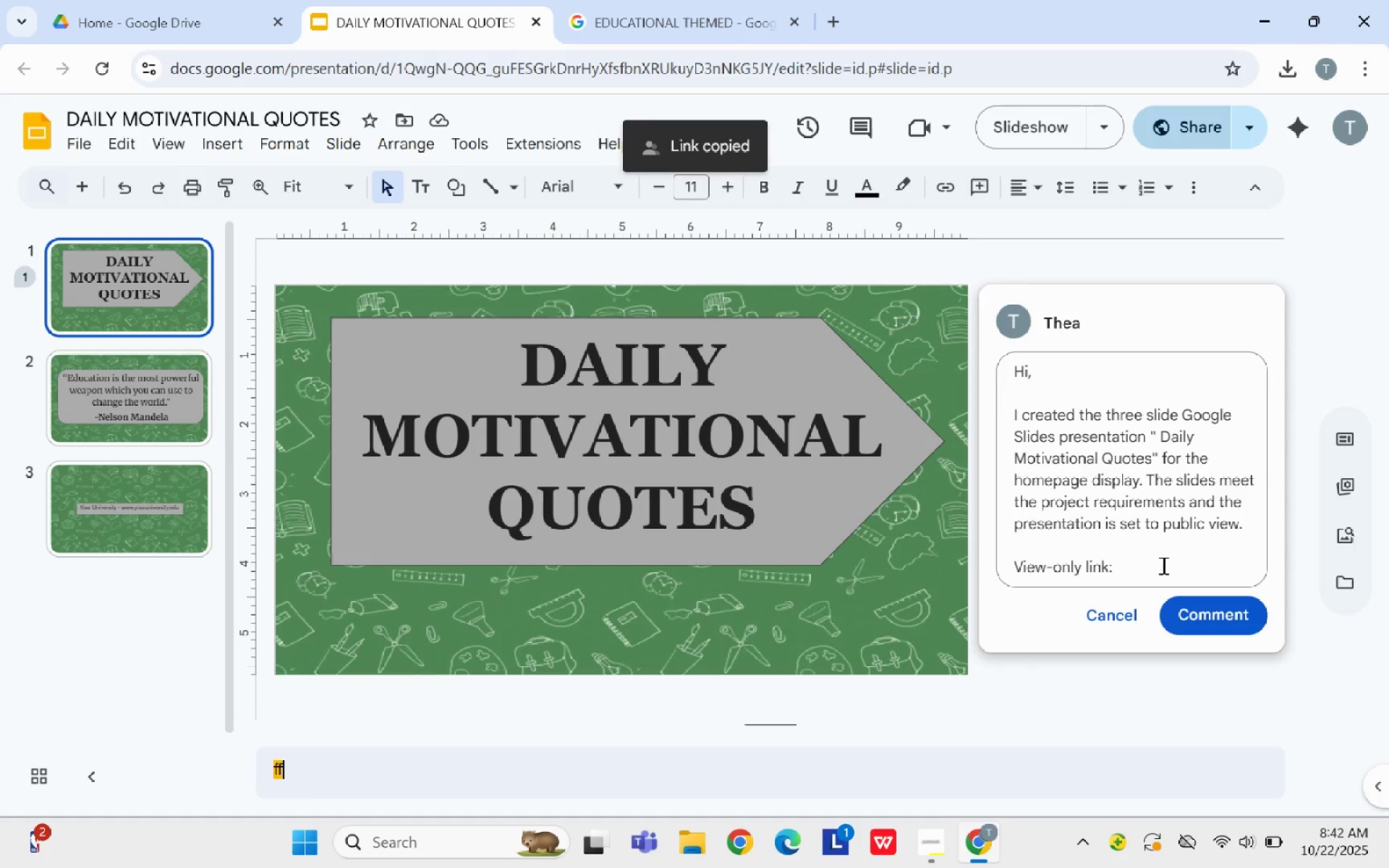 
left_click([1162, 565])
 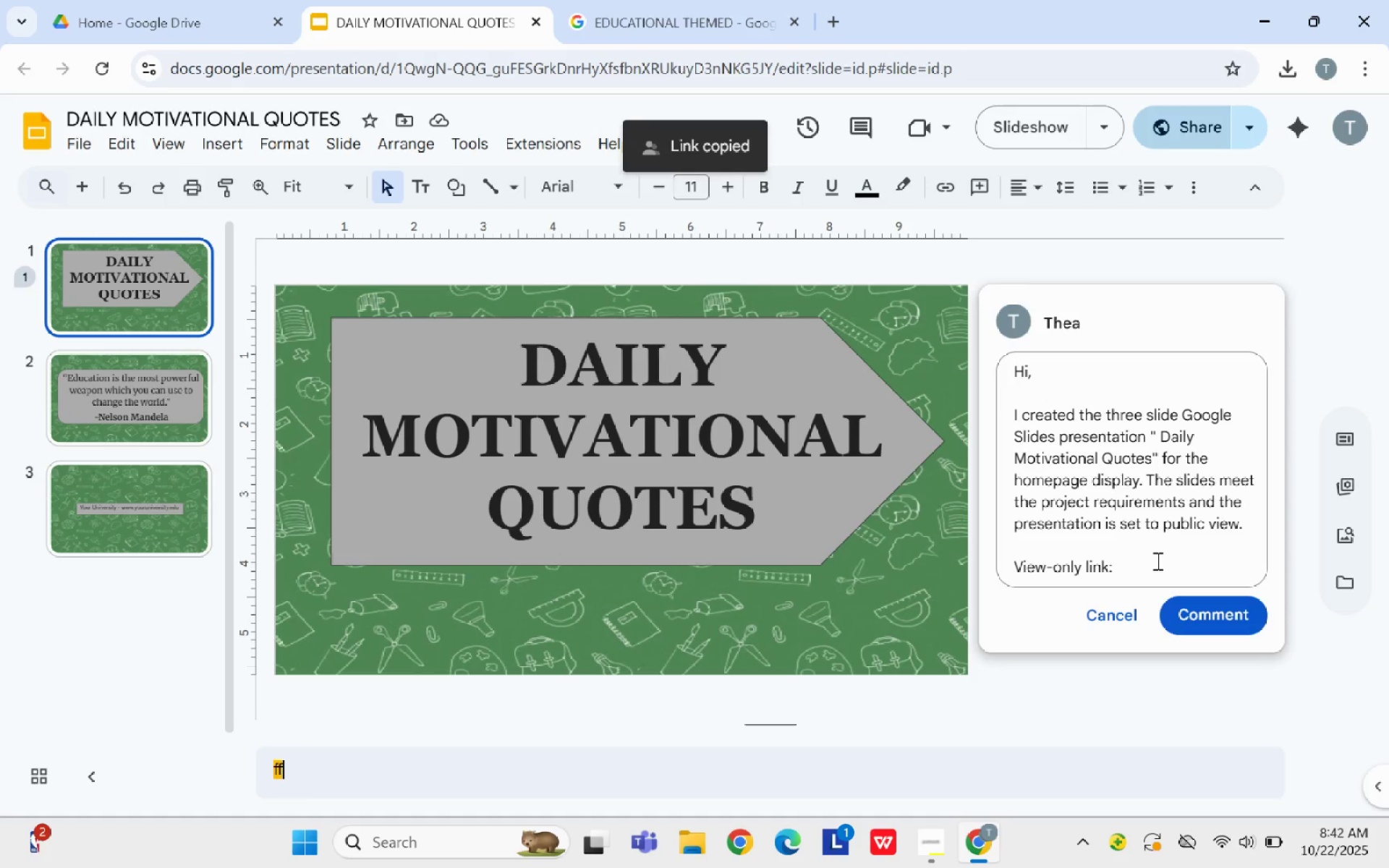 
key(Control+C)
 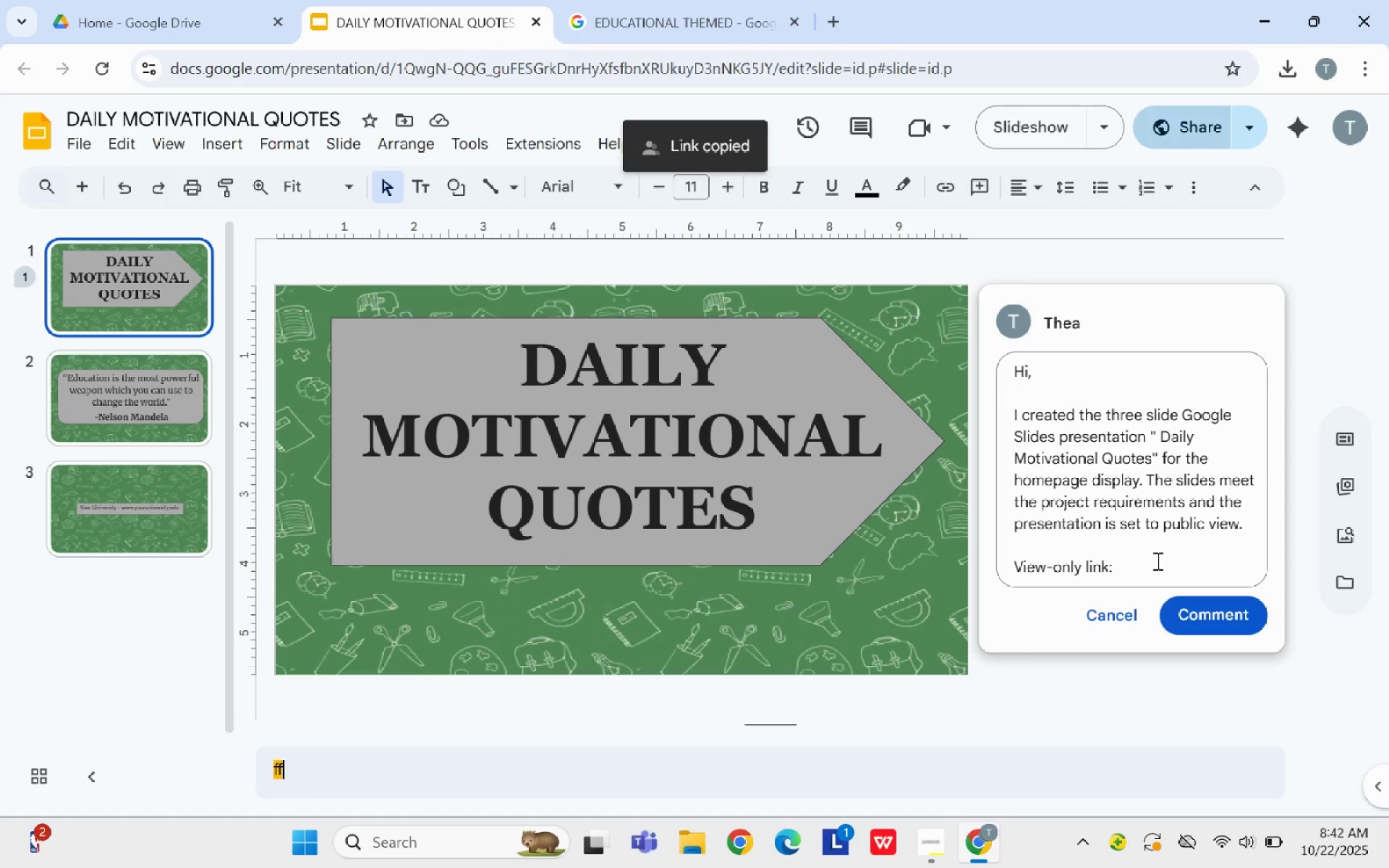 
key(Control+V)
 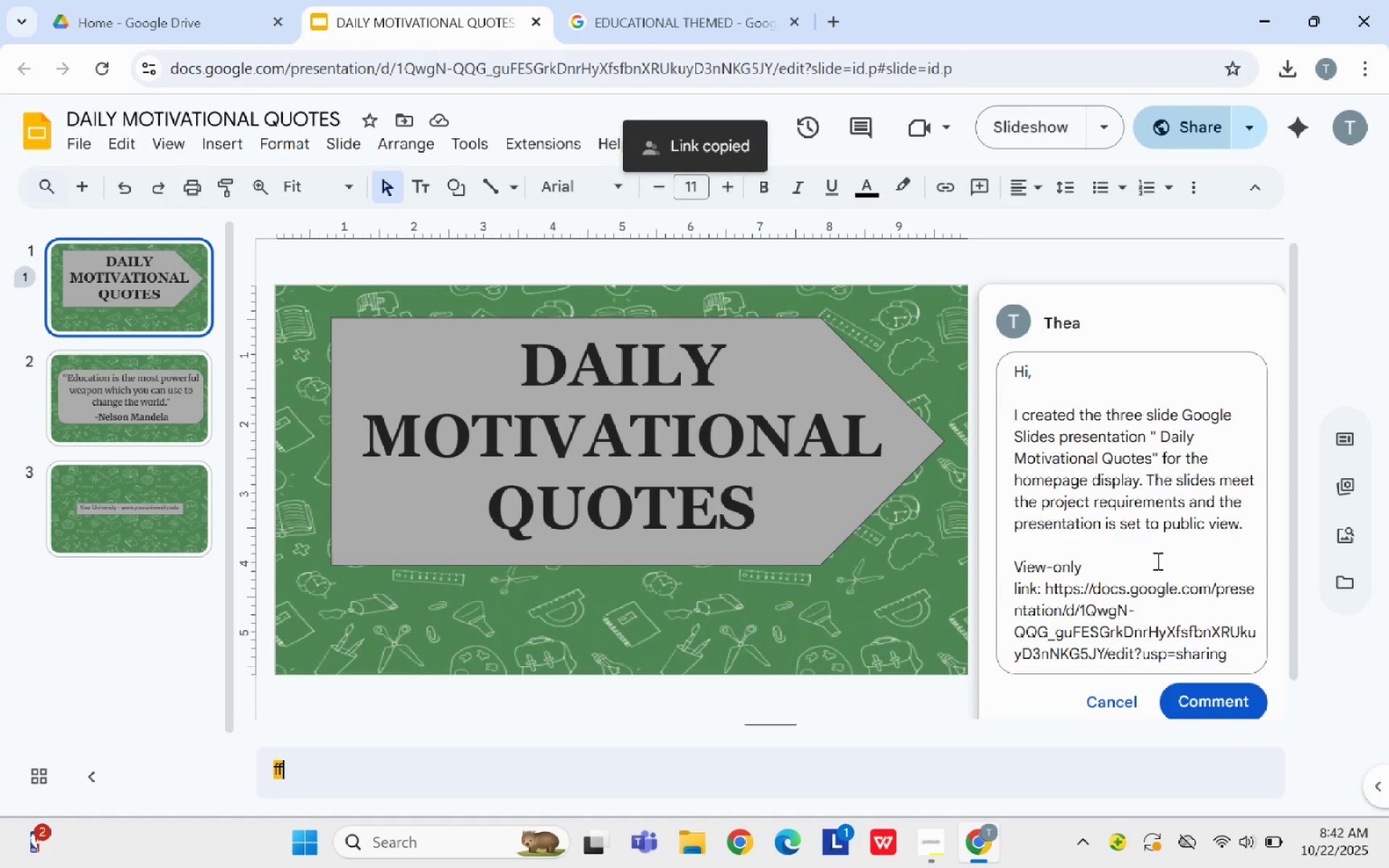 
key(Enter)
 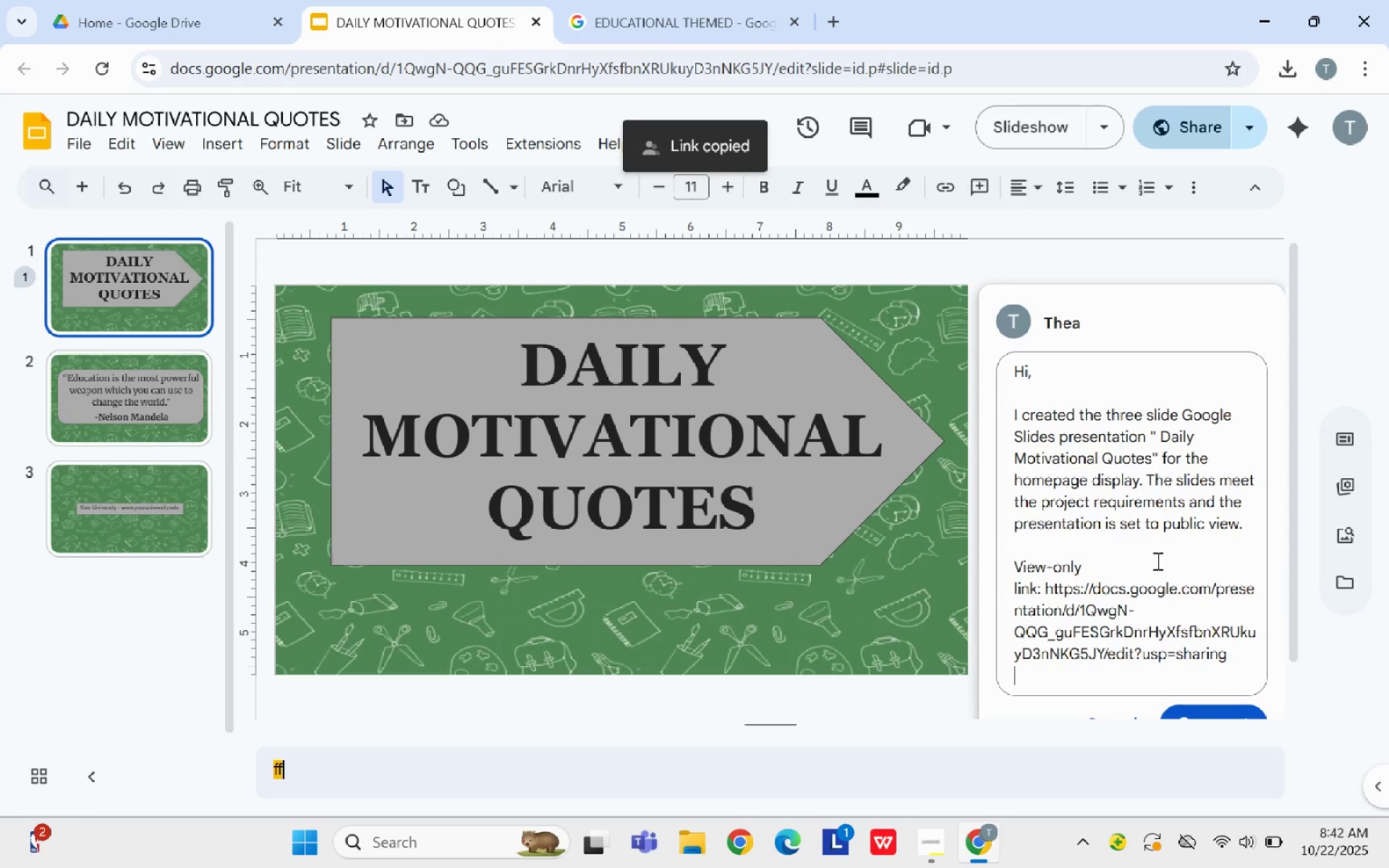 
key(Enter)
 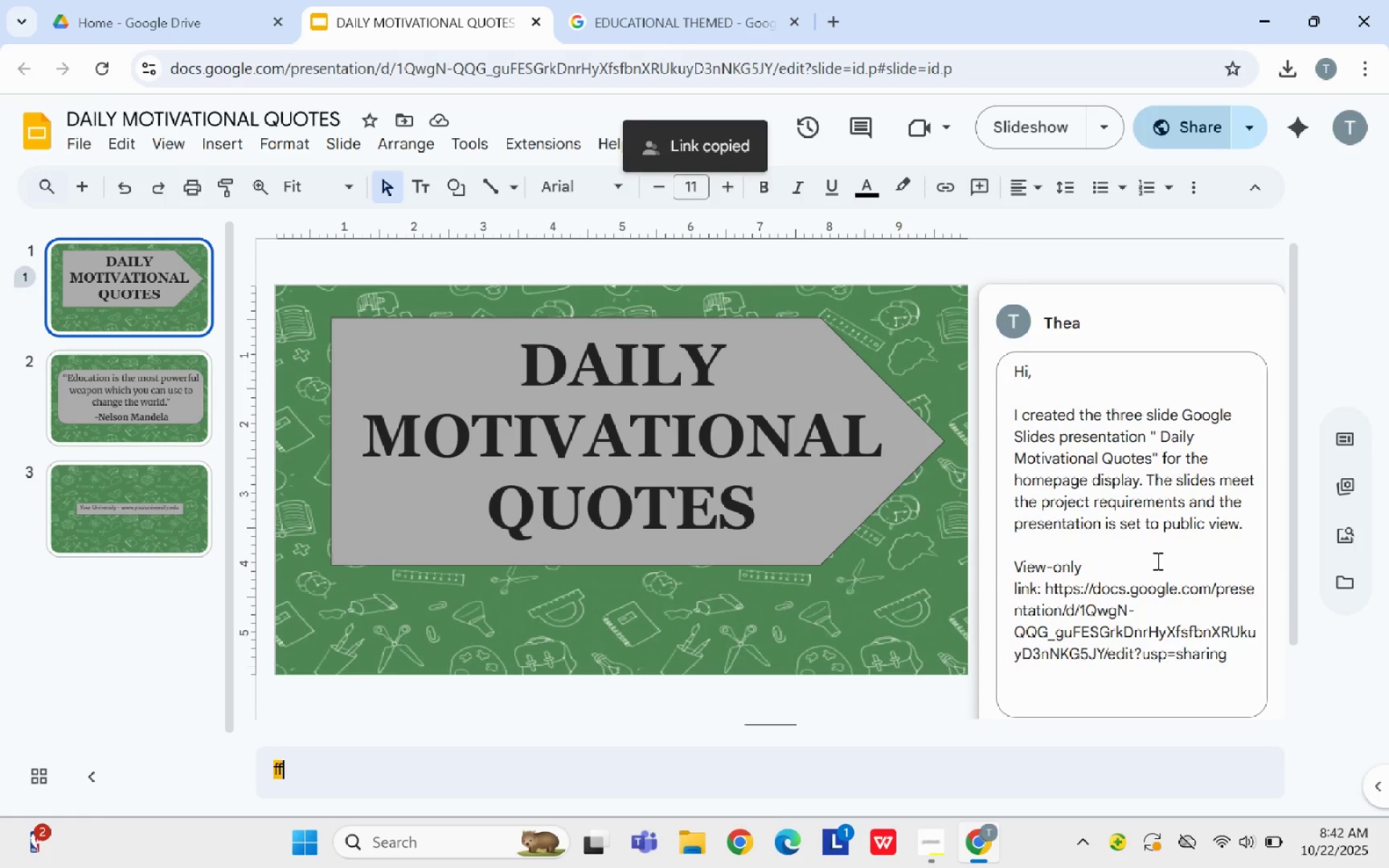 
type(Please review a )
key(Backspace)
type(d let me kow if you want a different quote or design tweeks)
key(Backspace)
key(Backspace)
key(Backspace)
type(aks.)
 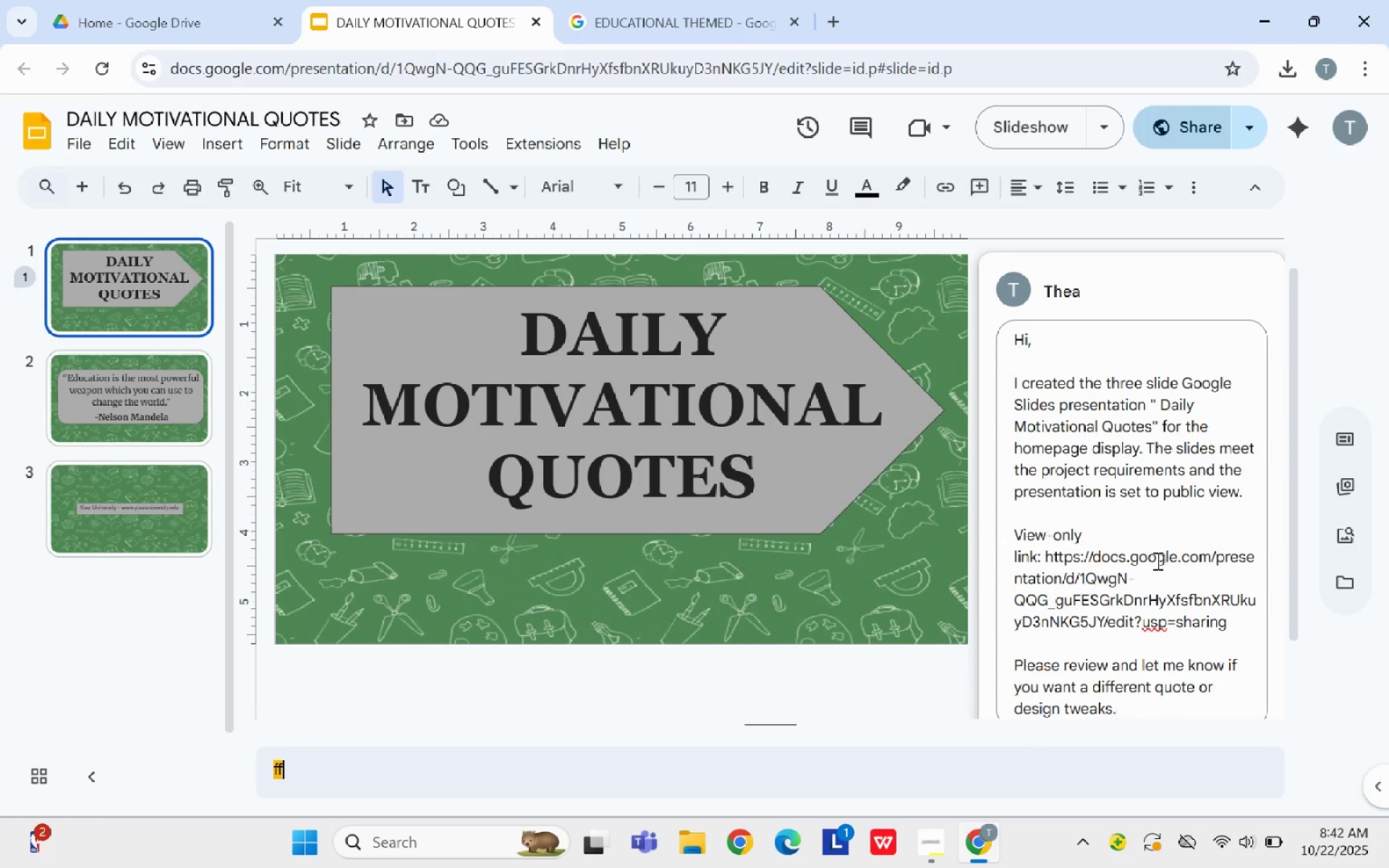 